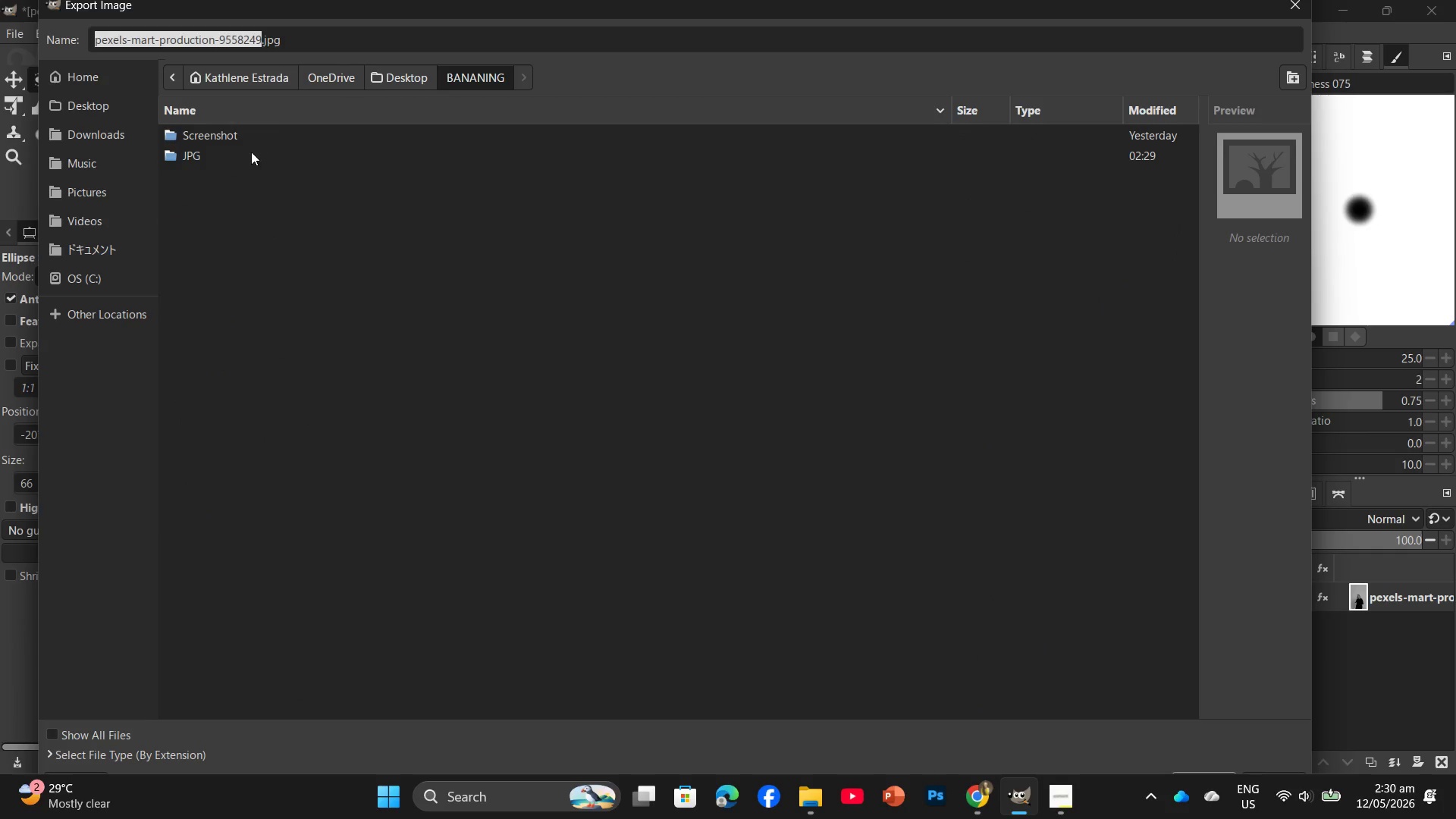 
double_click([249, 153])
 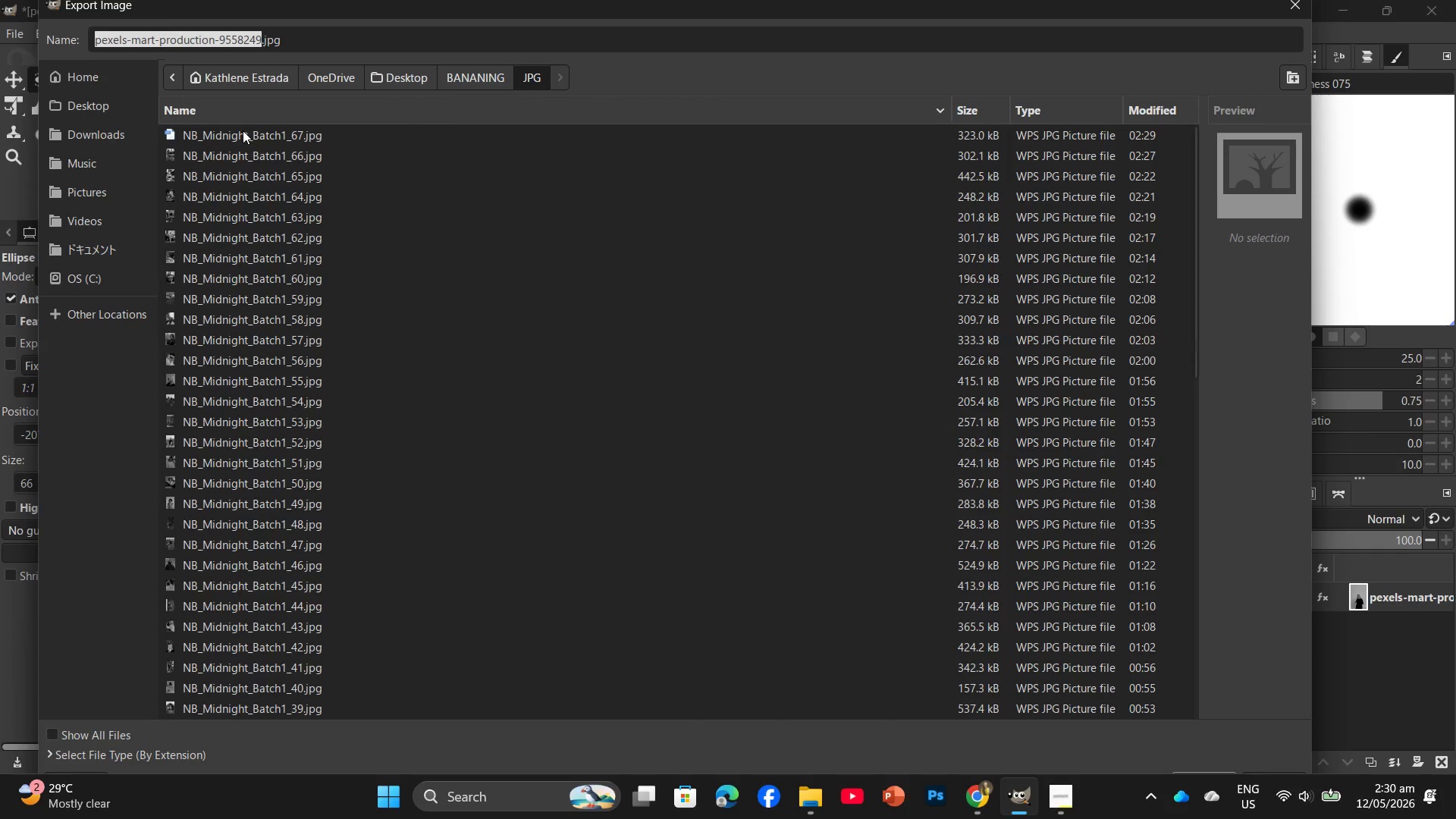 
left_click([245, 128])
 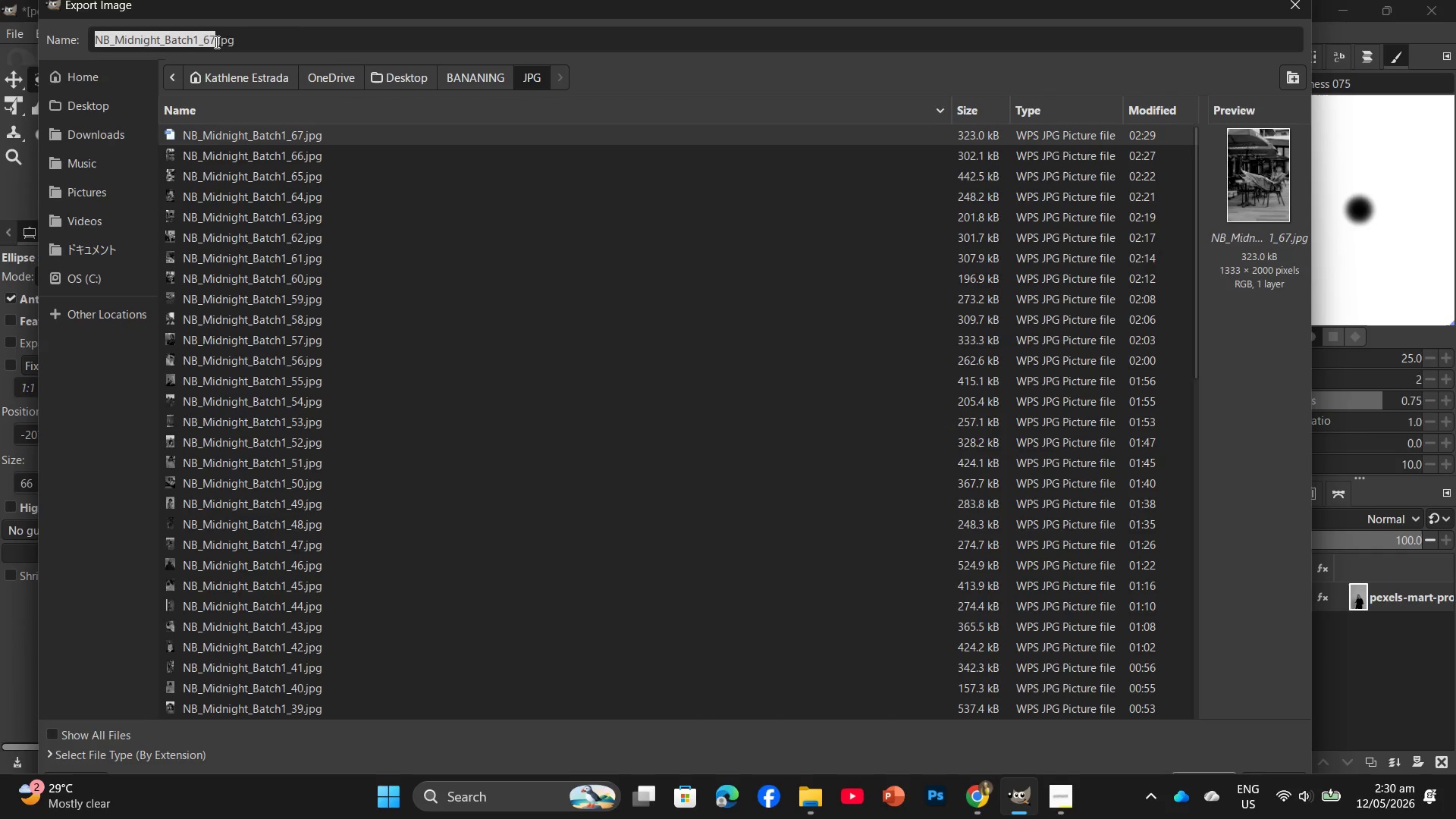 
left_click([215, 40])
 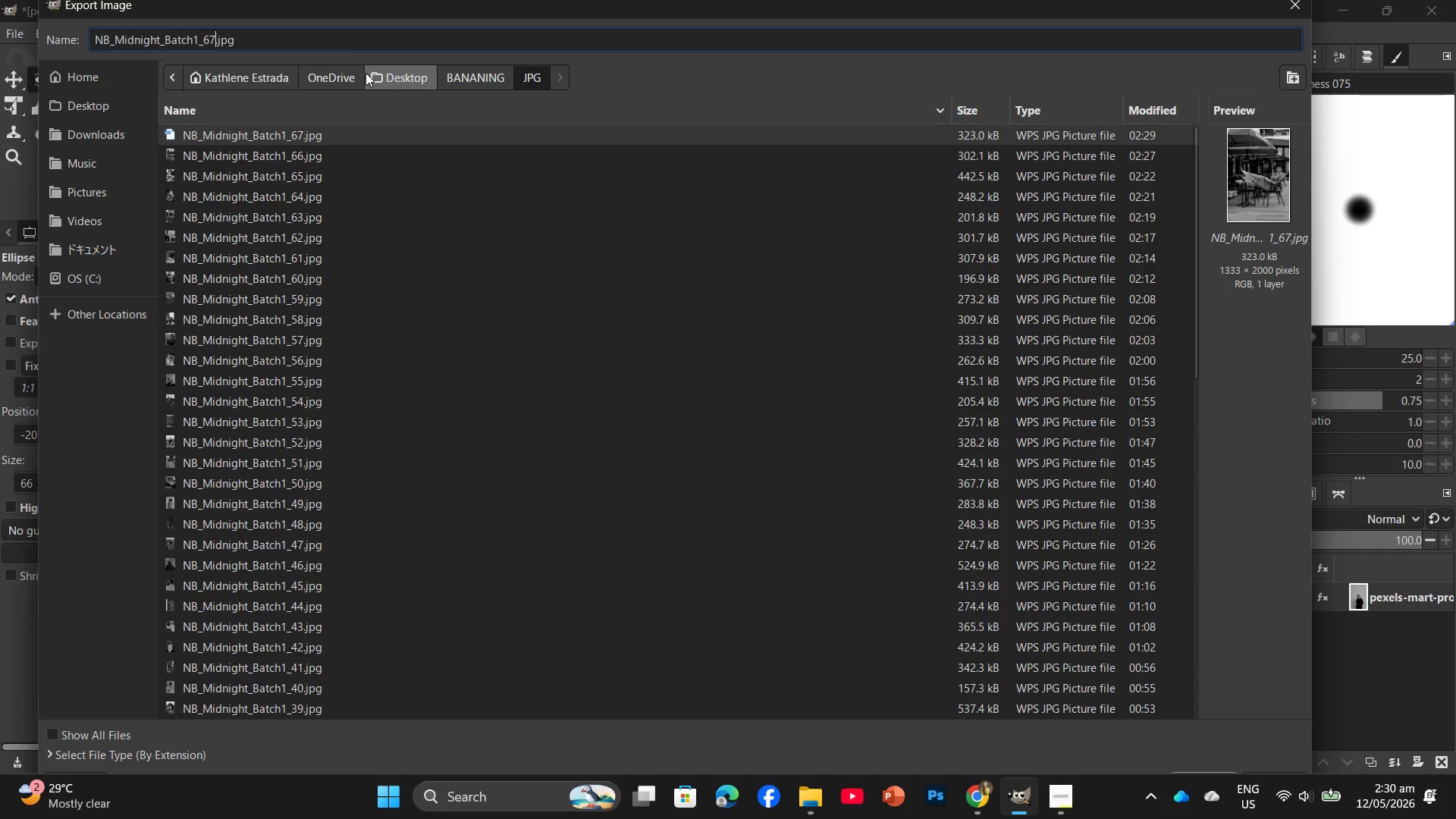 
key(Backspace)
 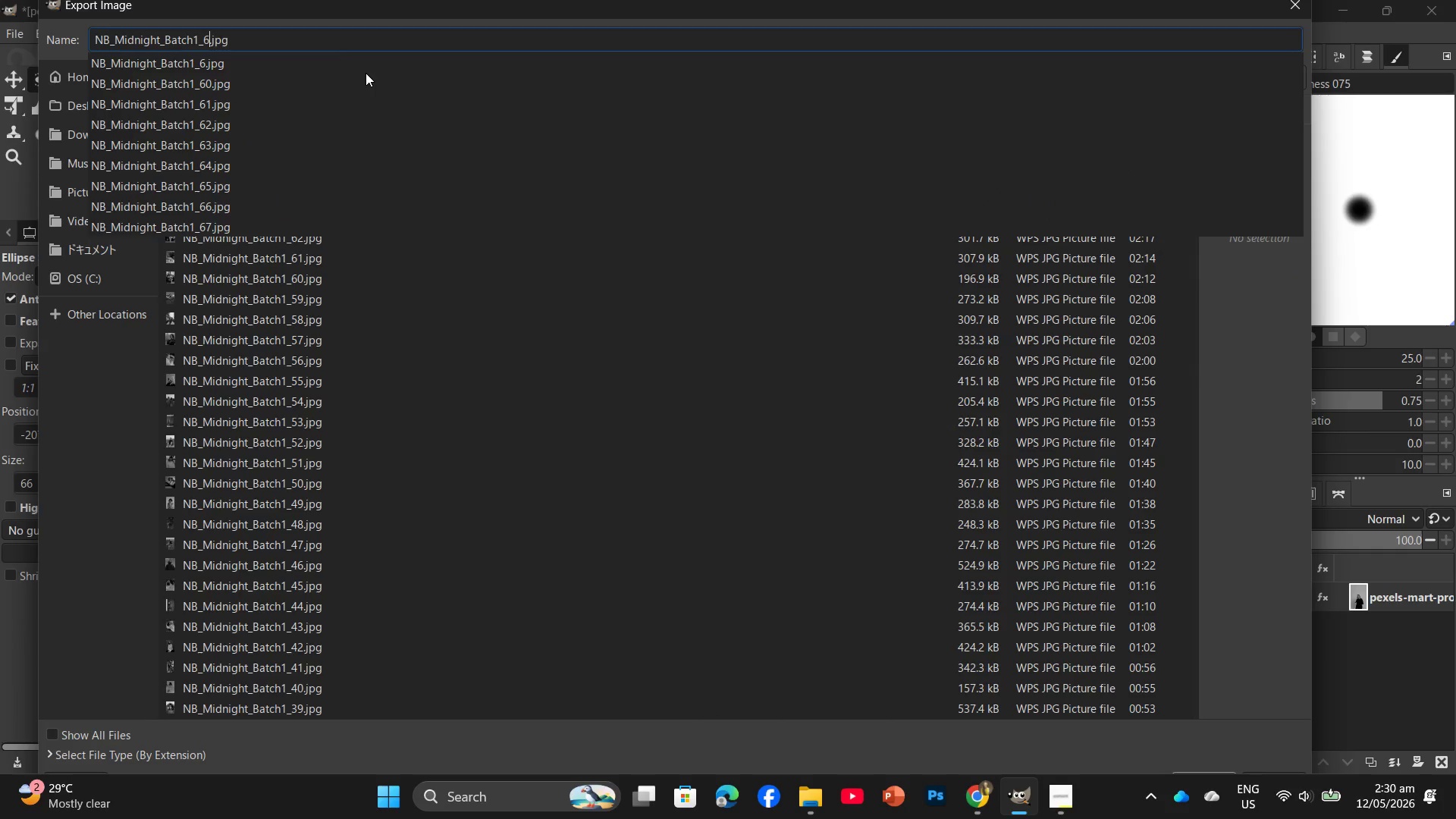 
key(Numpad8)
 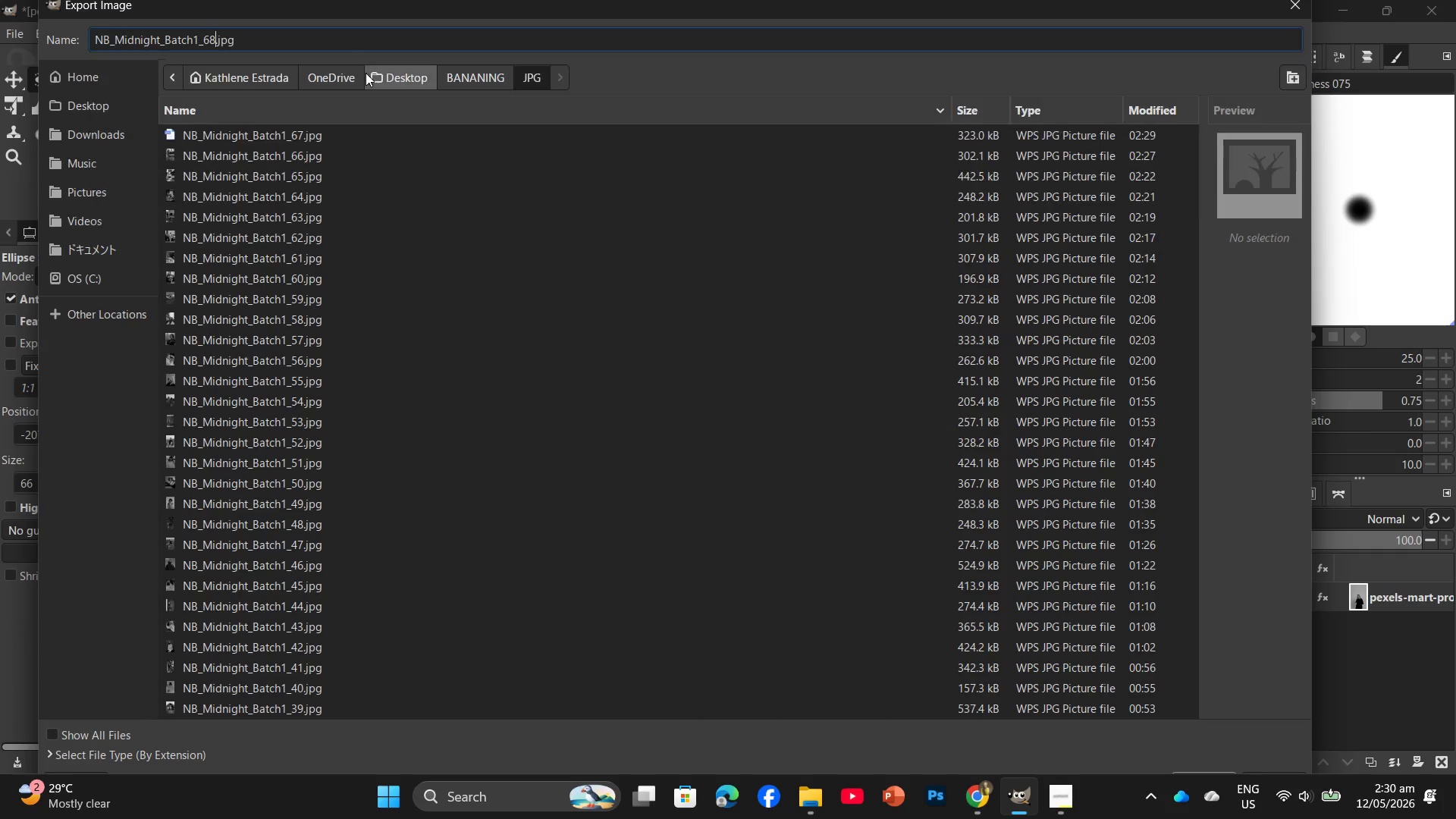 
key(Enter)
 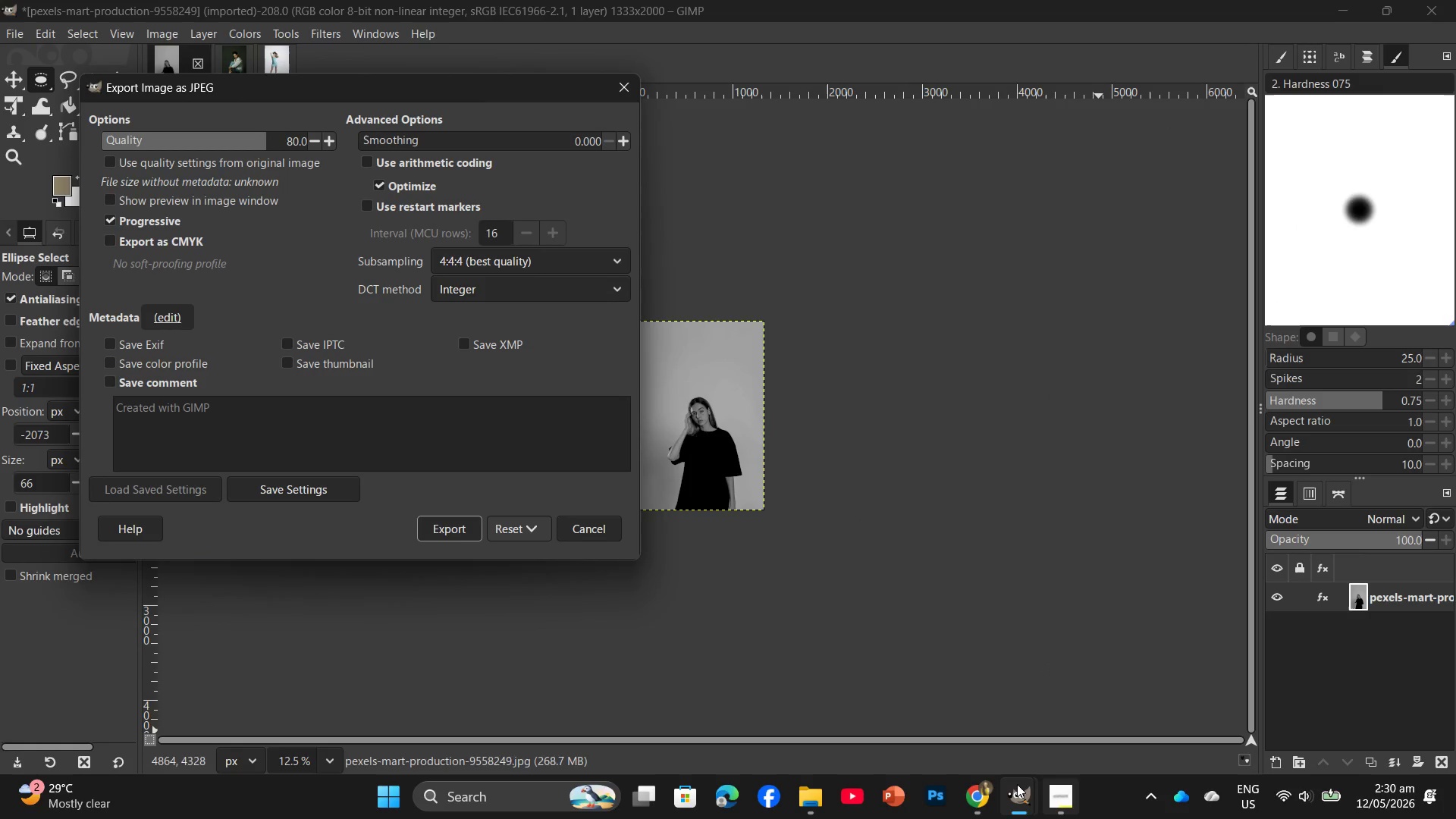 
left_click([434, 522])
 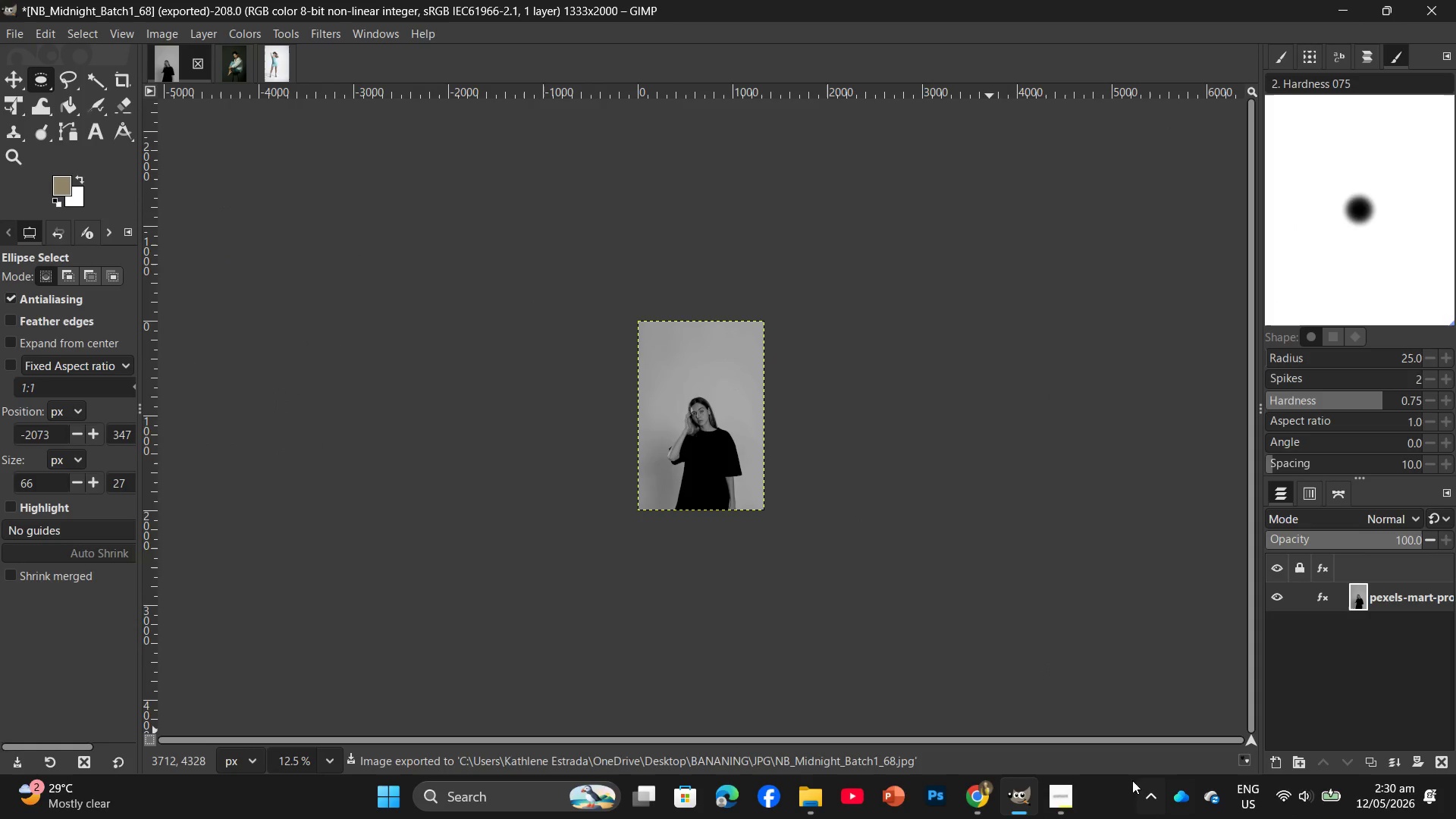 
left_click([1078, 790])
 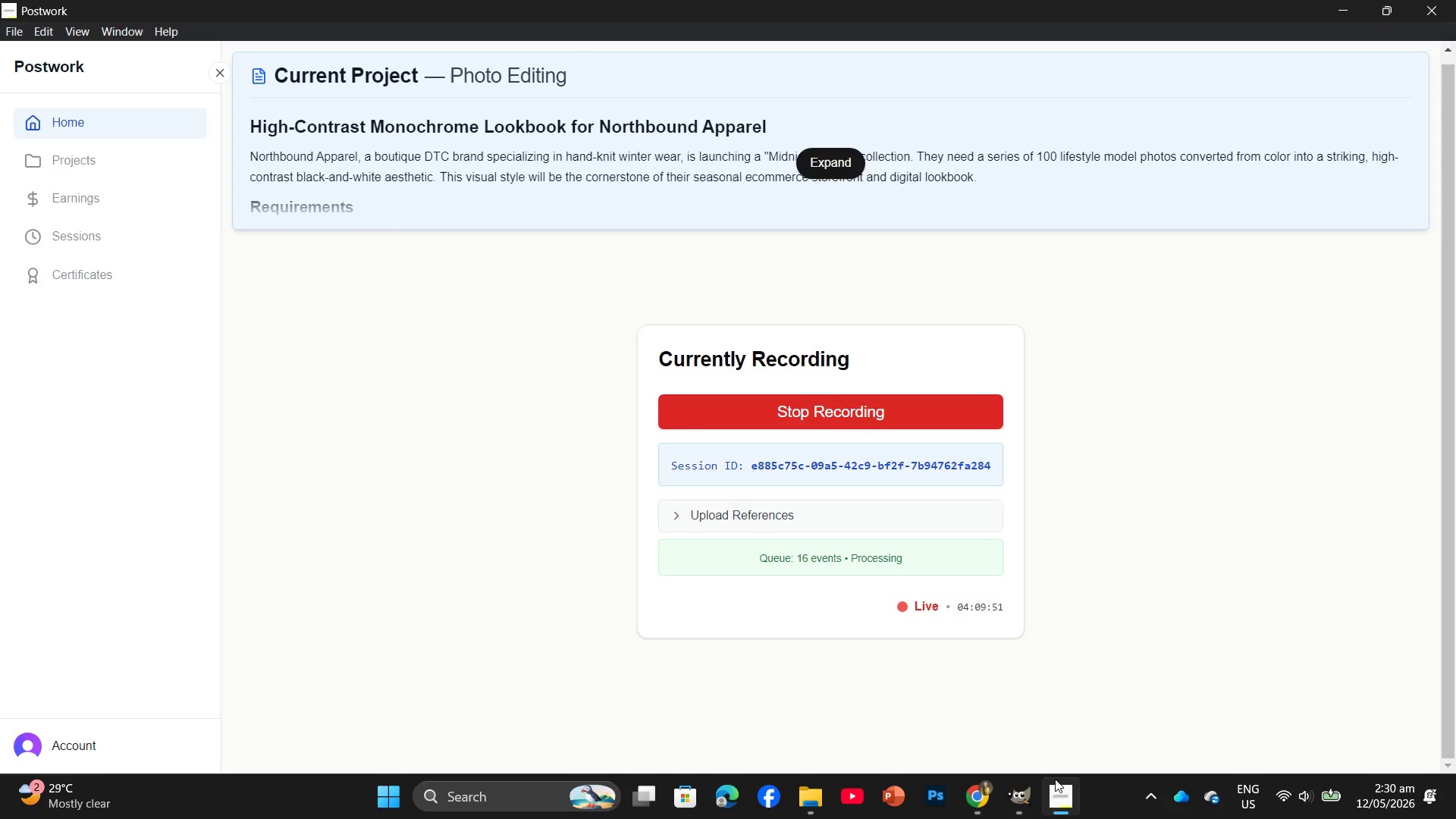 
mouse_move([1018, 766])
 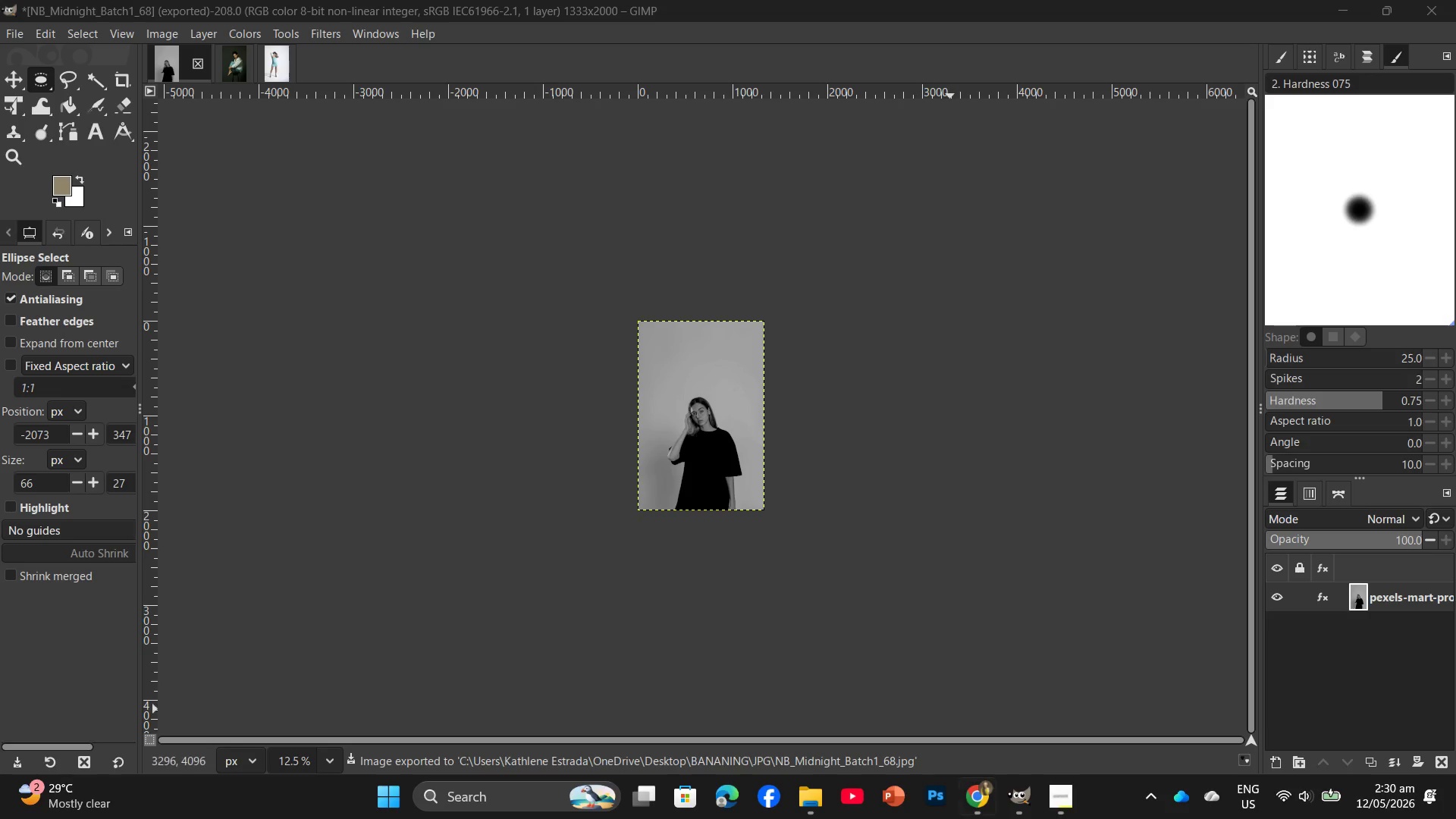 
left_click([1062, 799])